 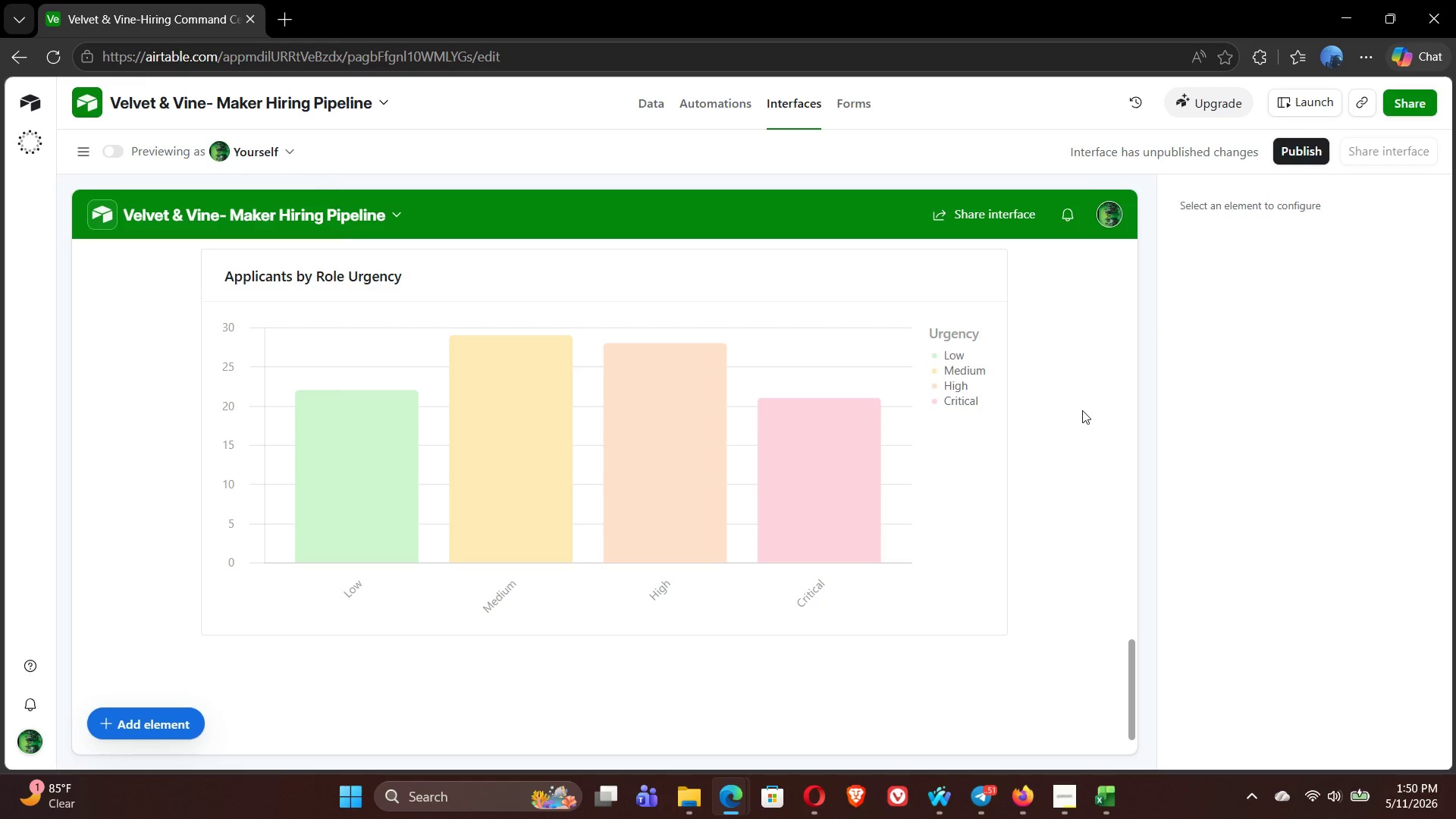 
left_click([259, 648])
 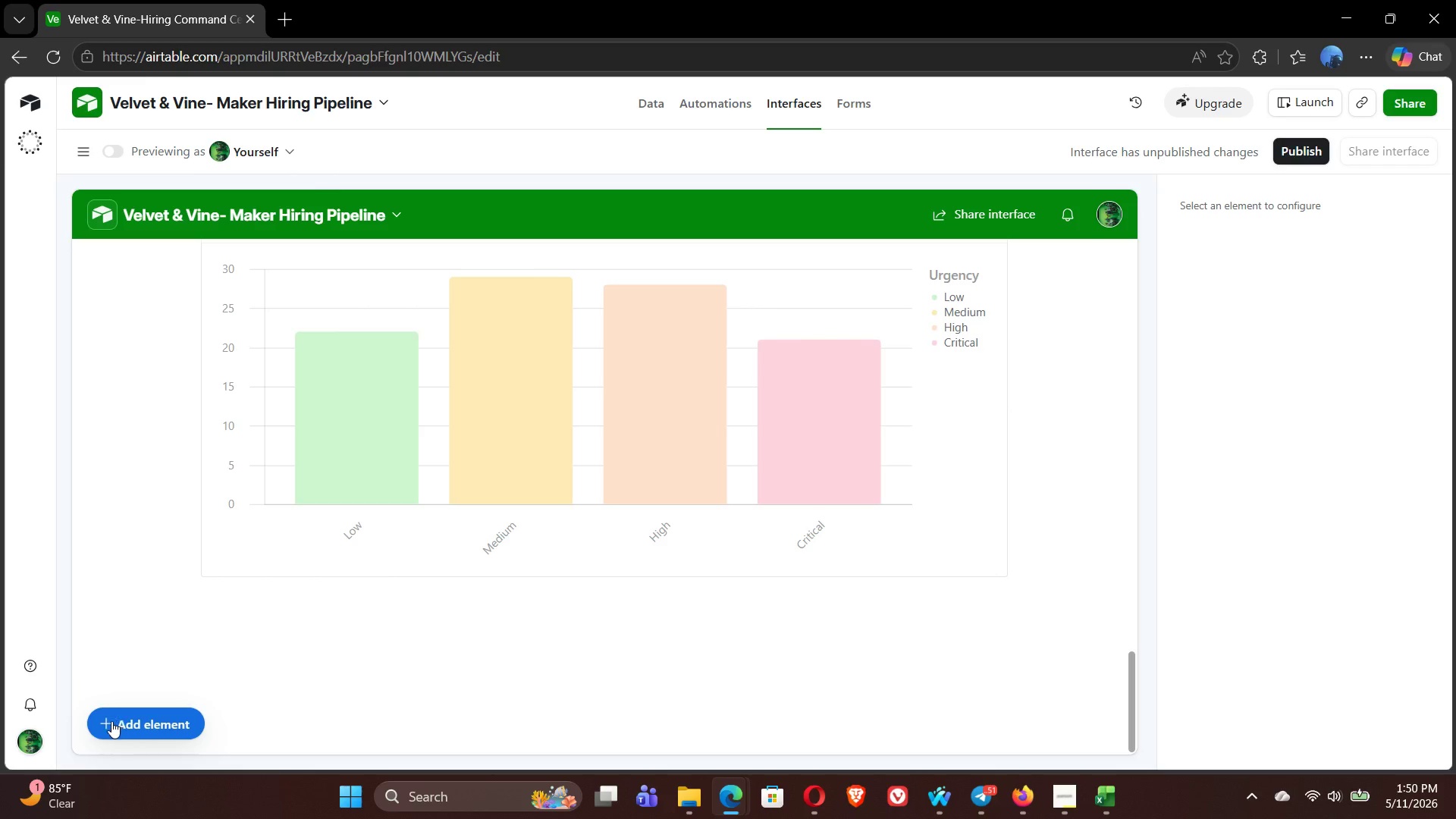 
left_click([111, 721])
 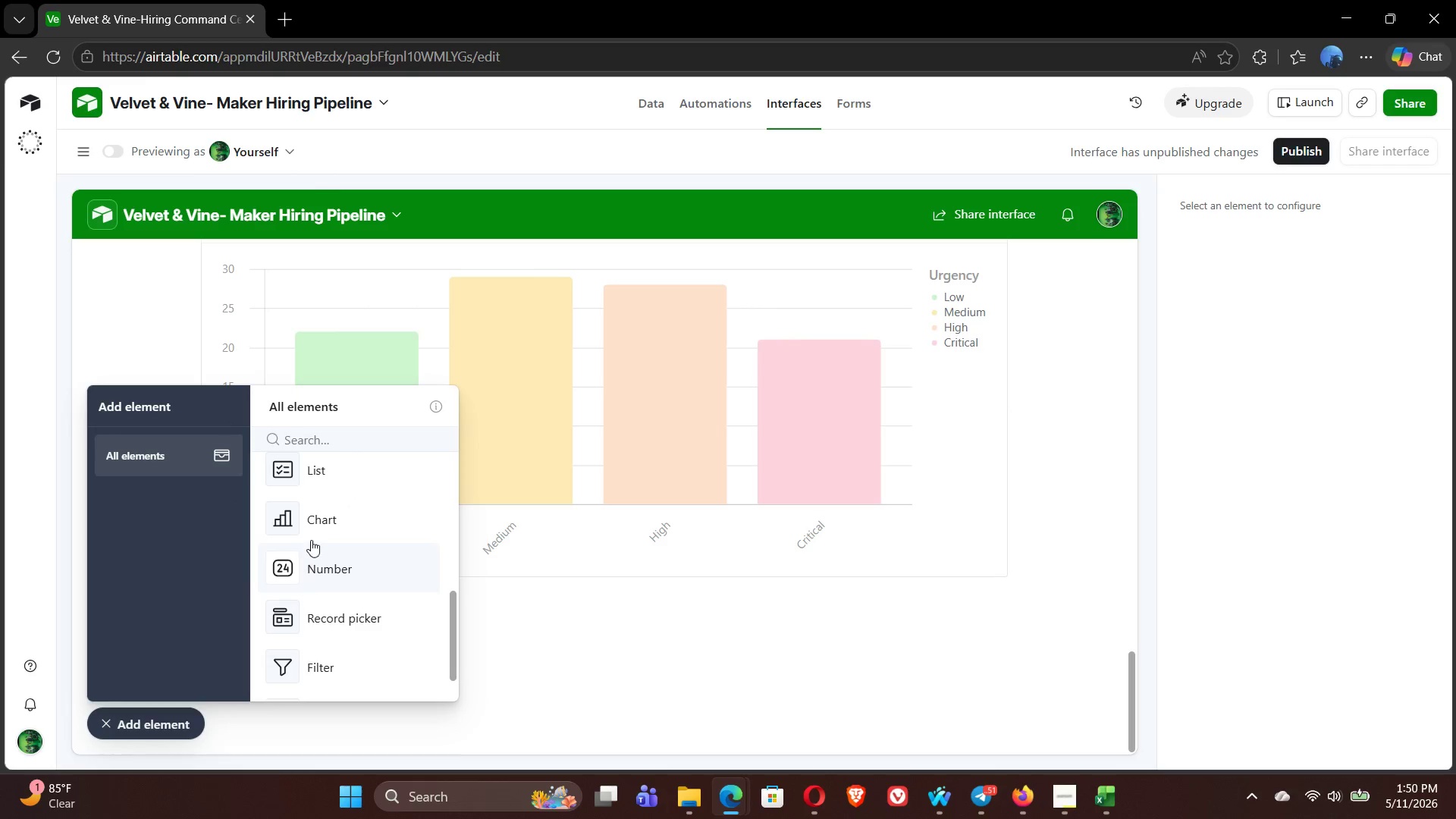 
left_click([312, 535])
 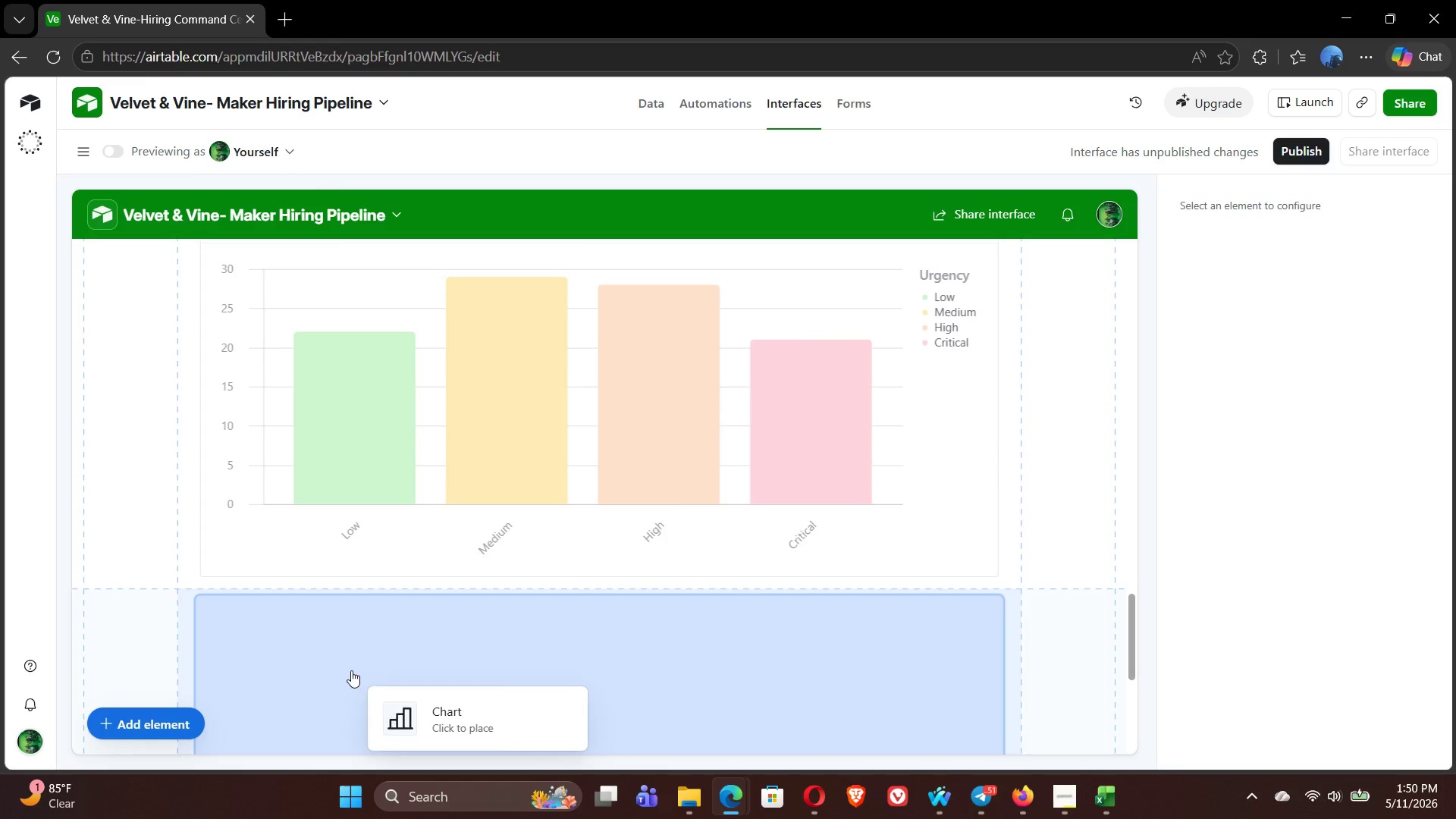 
left_click([303, 658])
 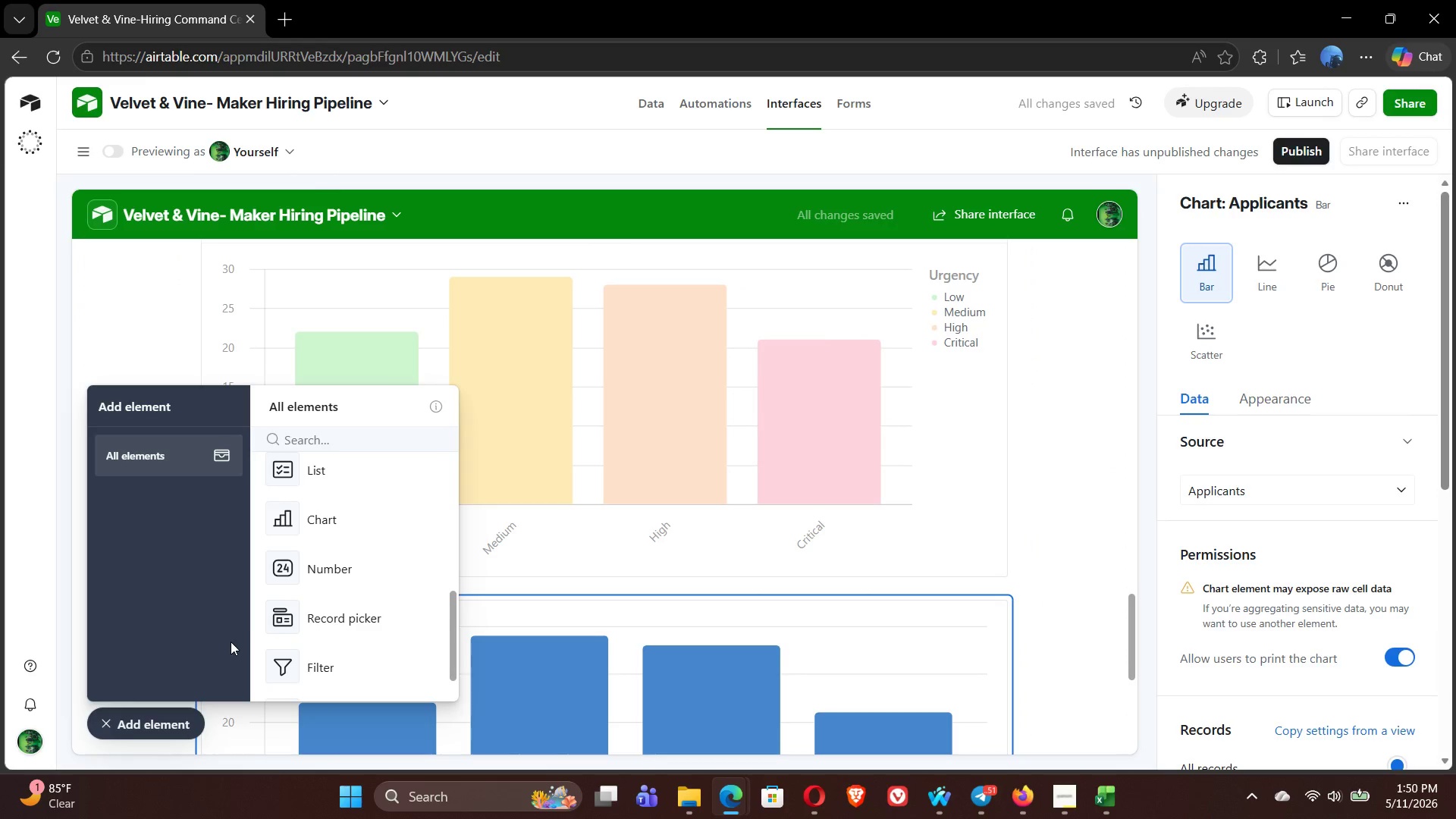 
left_click([102, 720])
 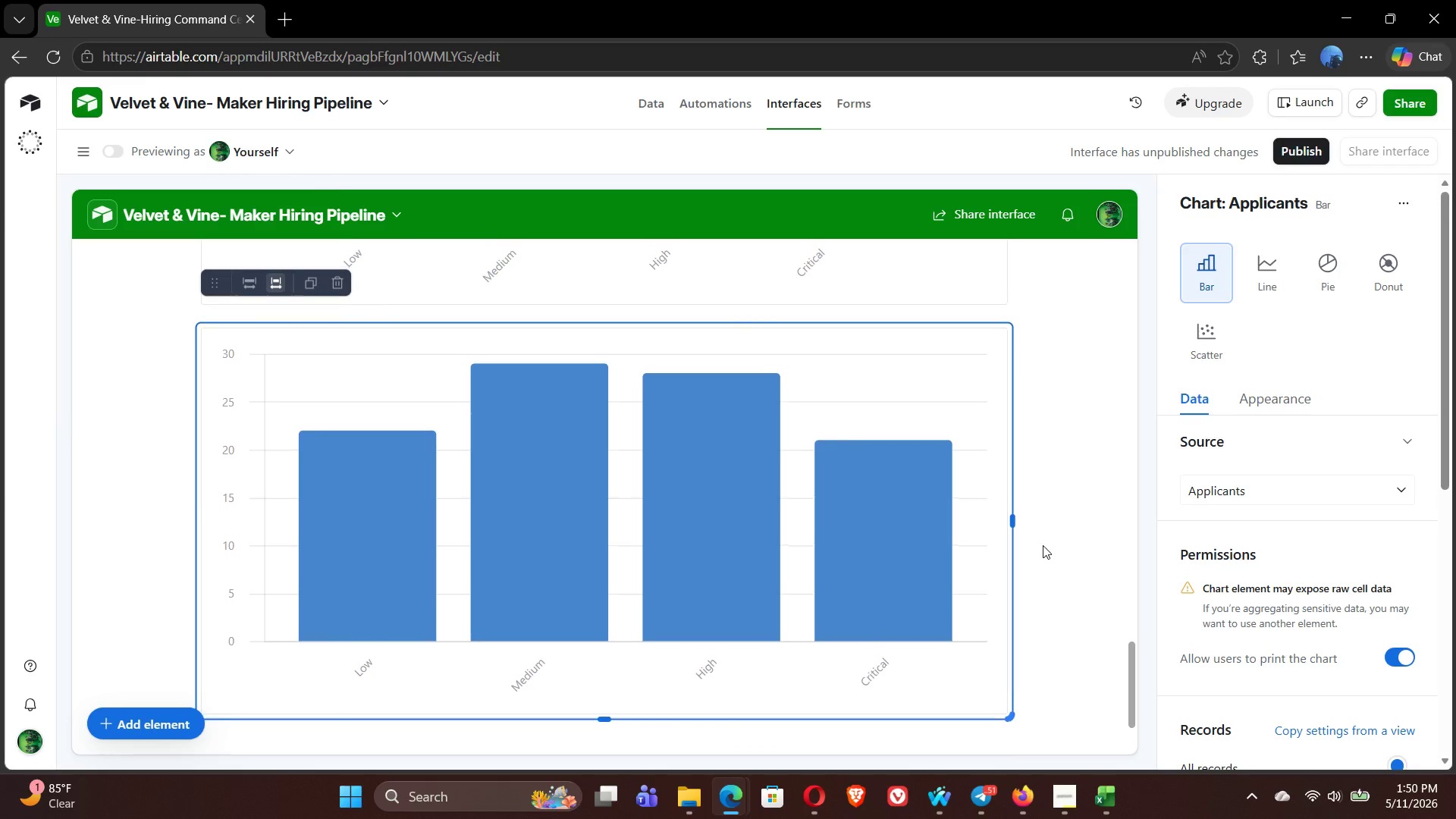 
wait(9.2)
 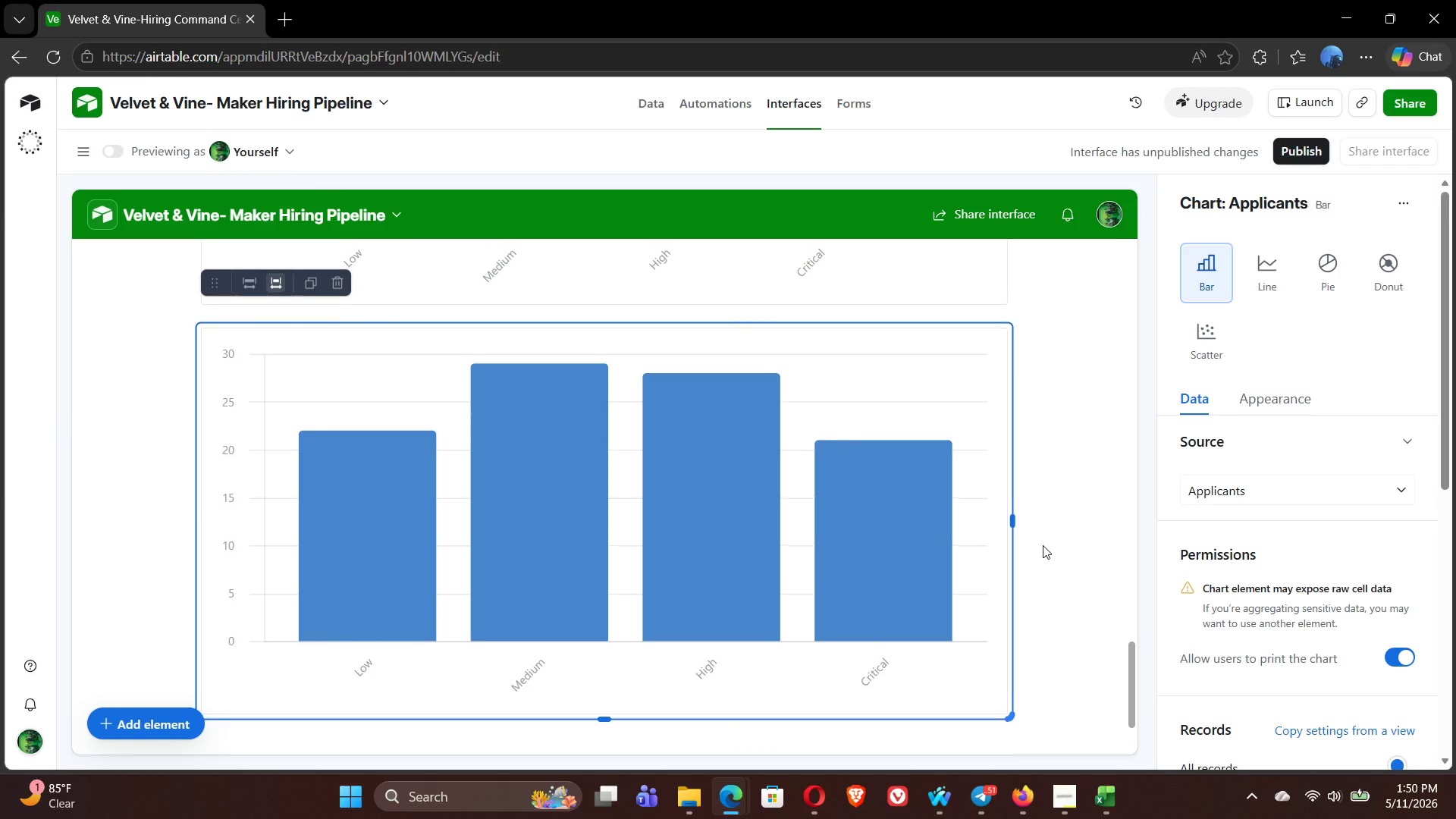 
left_click([1266, 497])
 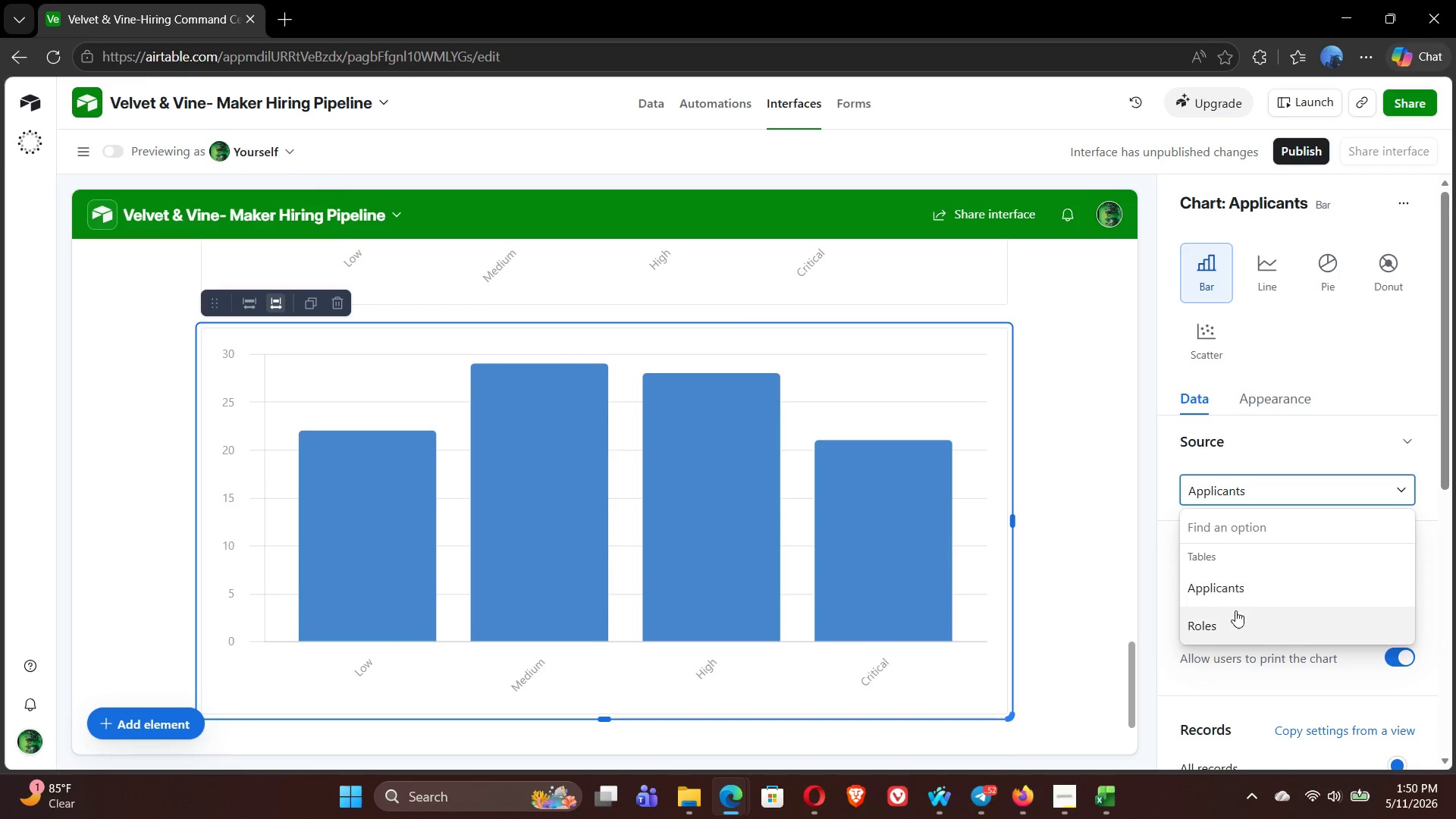 
left_click([1235, 622])
 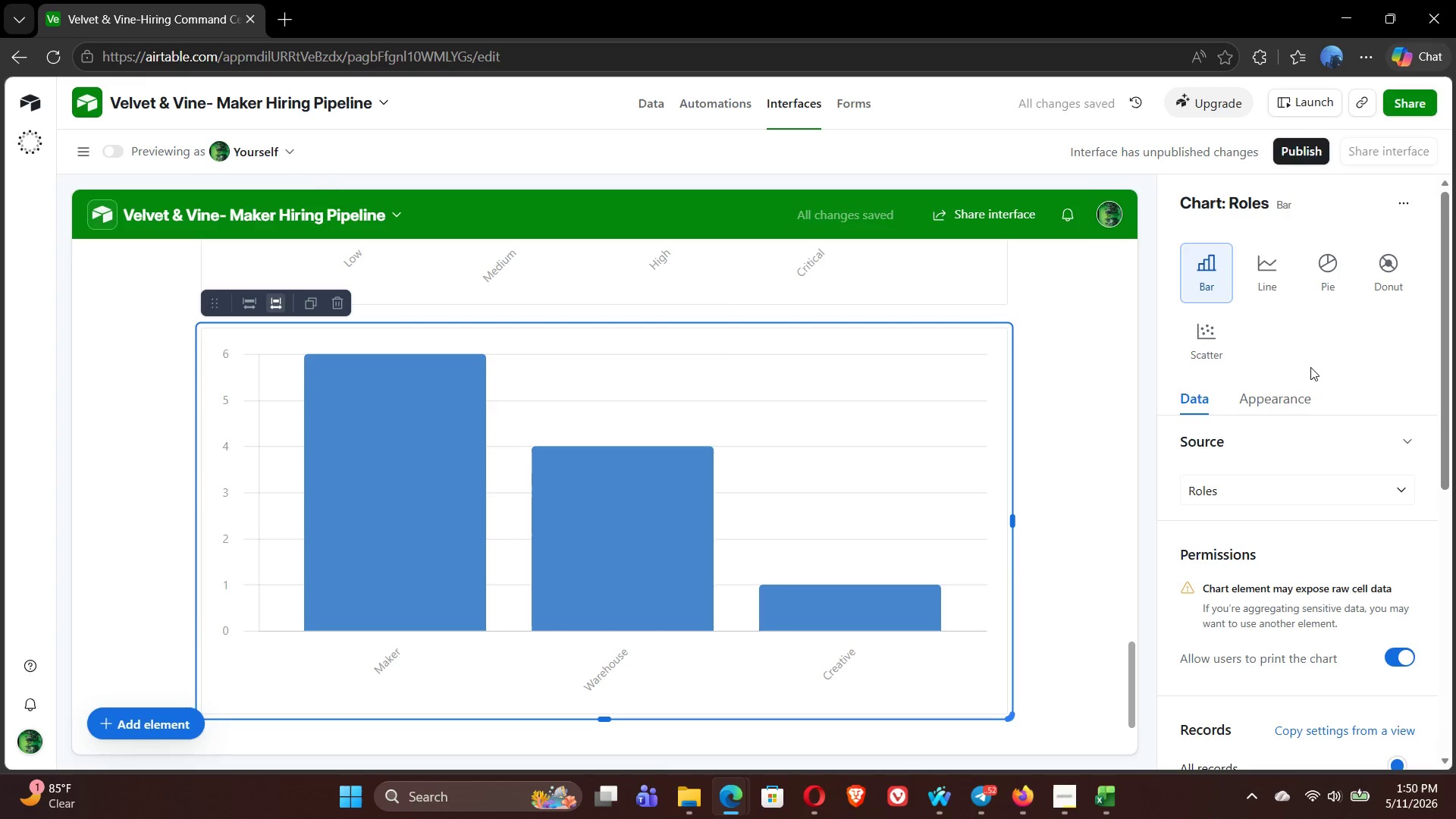 
mouse_move([1311, 526])
 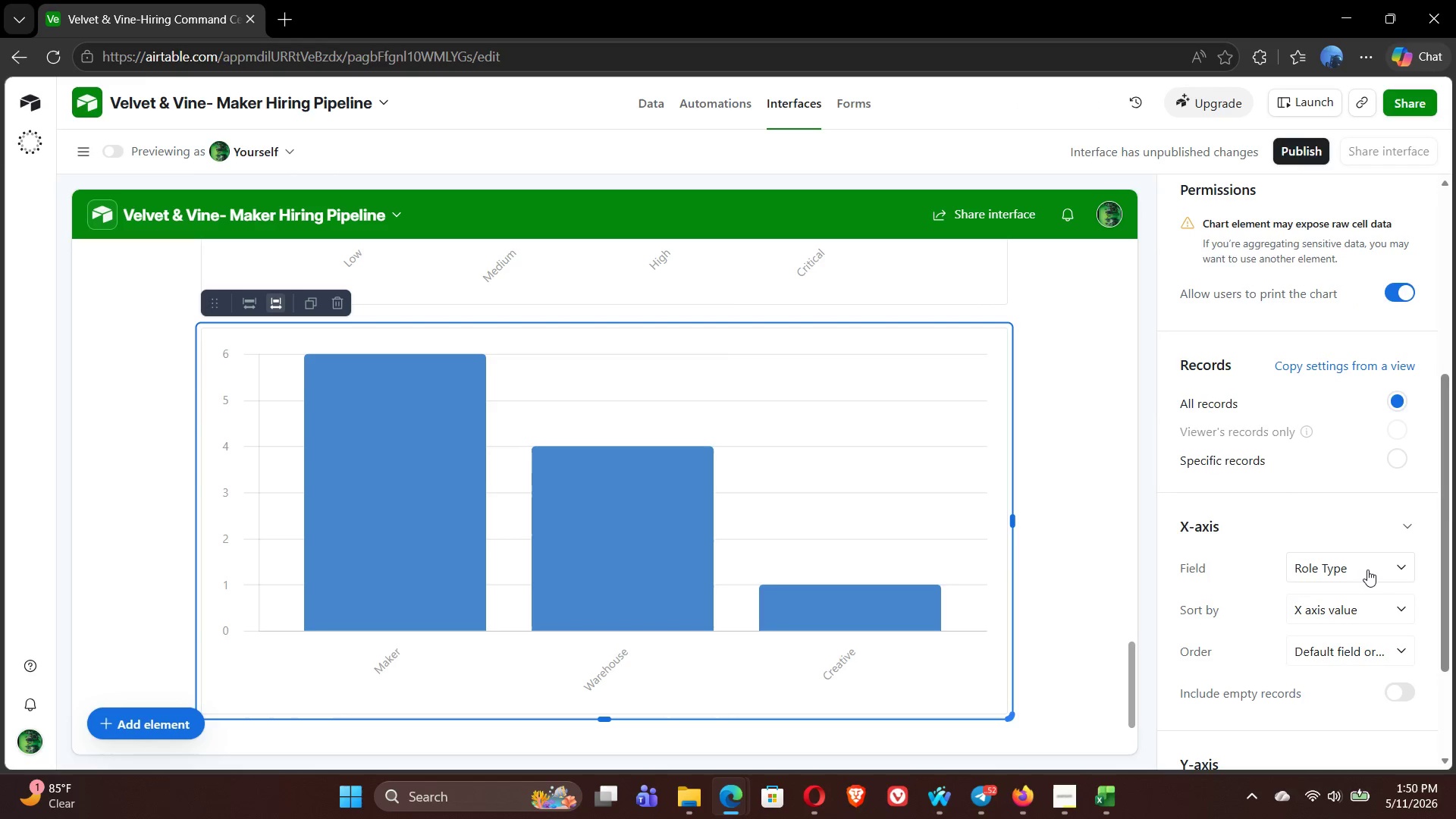 
left_click([1367, 570])
 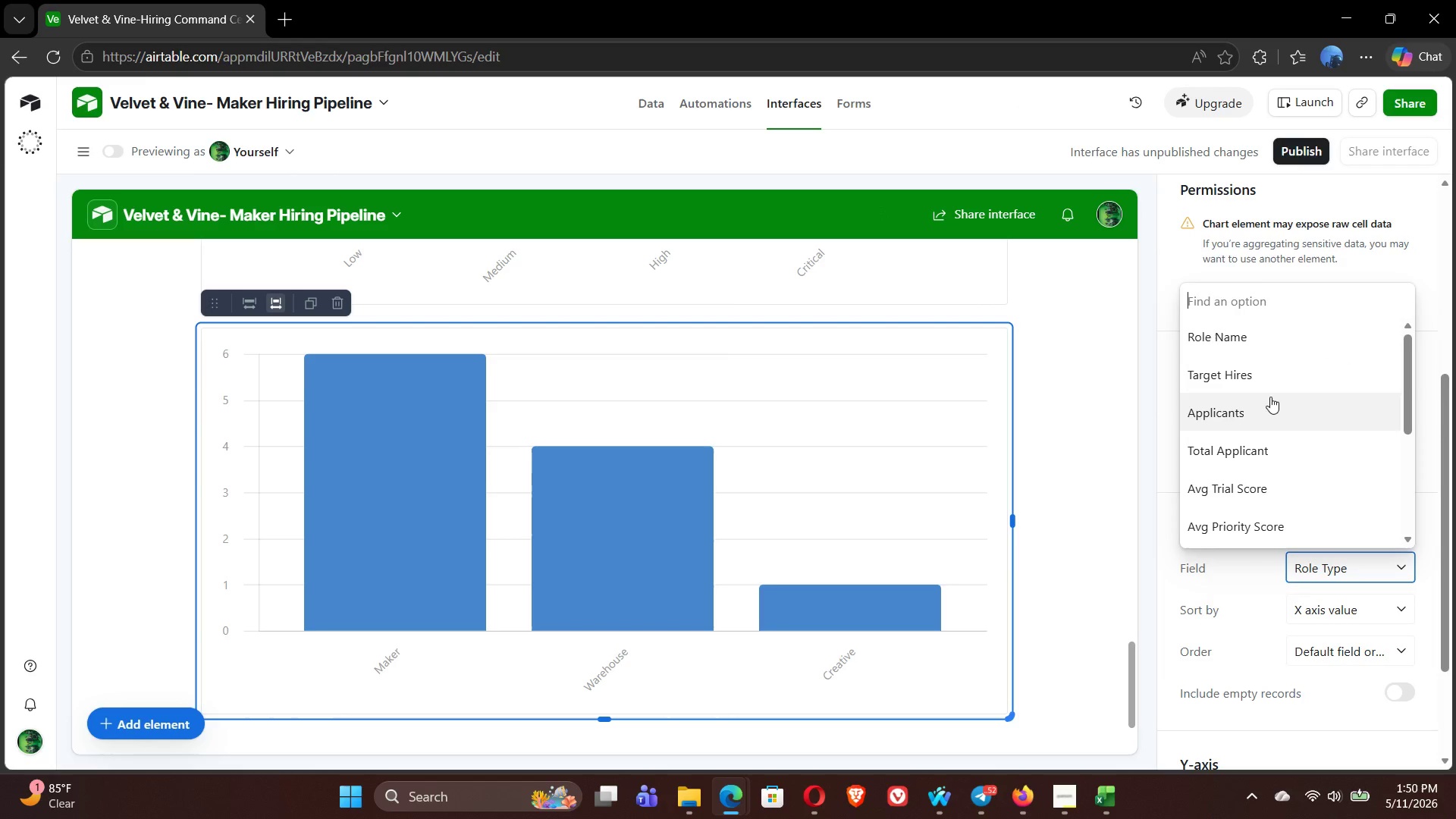 
left_click([1240, 345])
 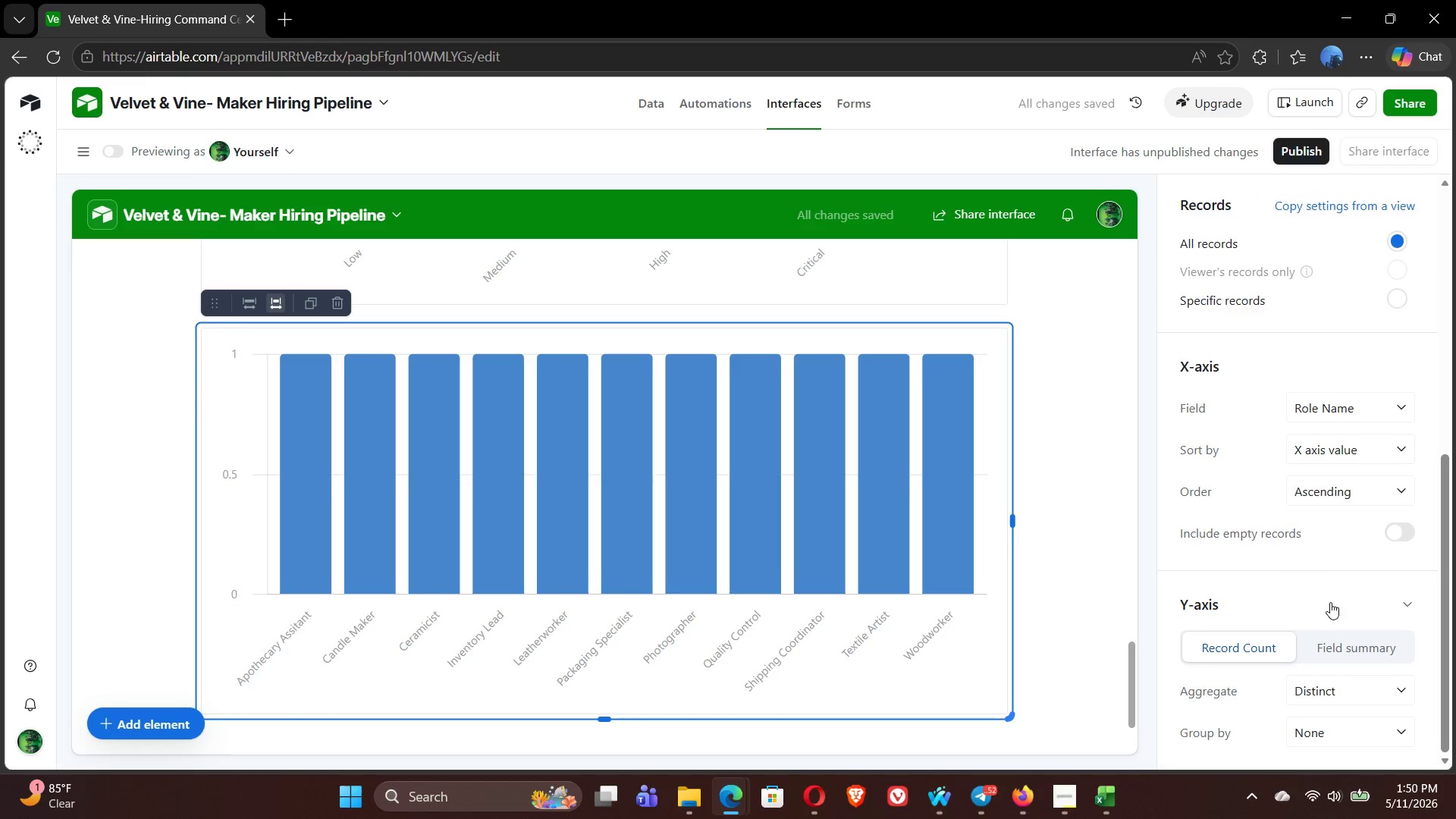 
left_click([1359, 651])
 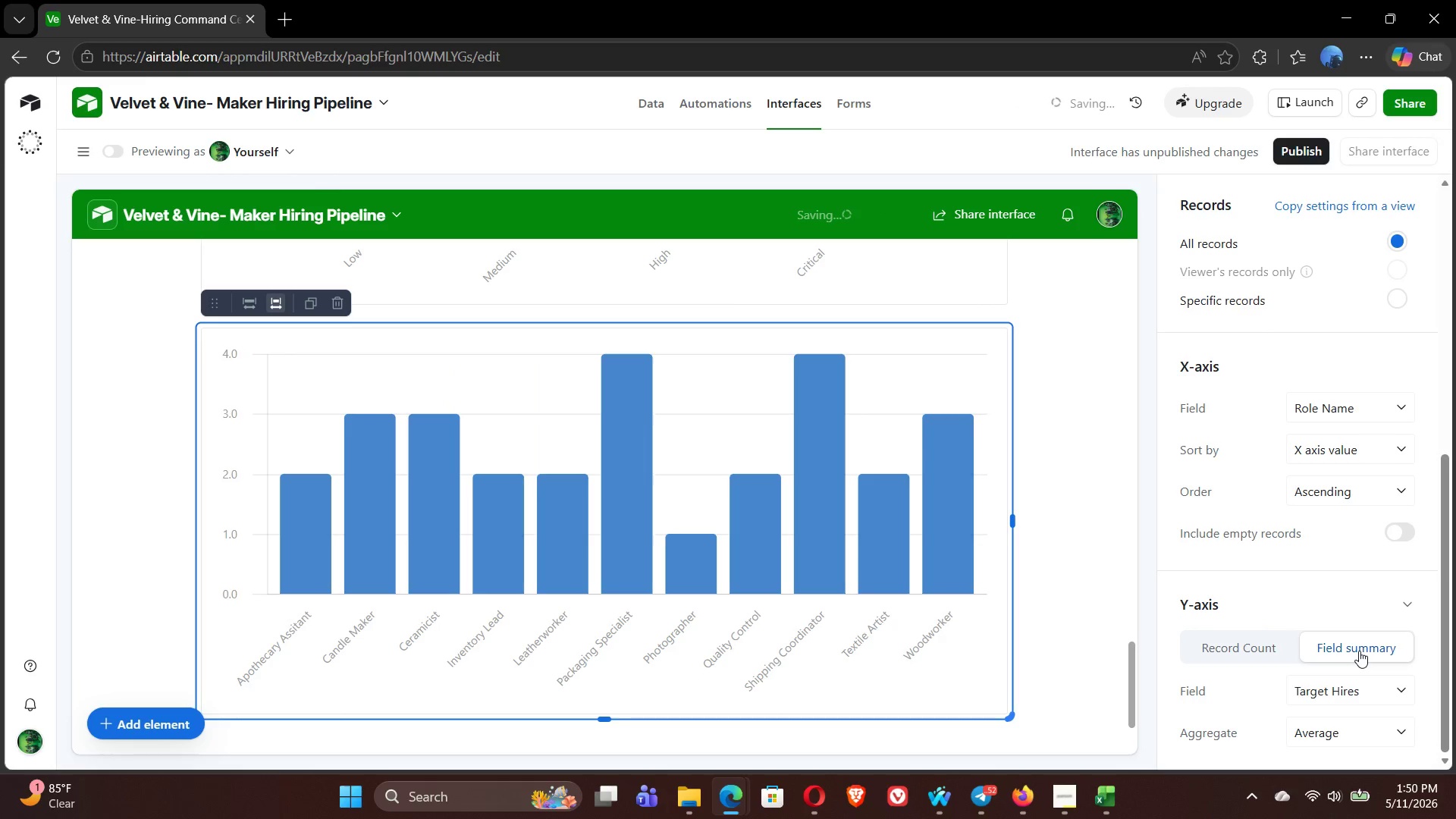 
left_click([1367, 690])
 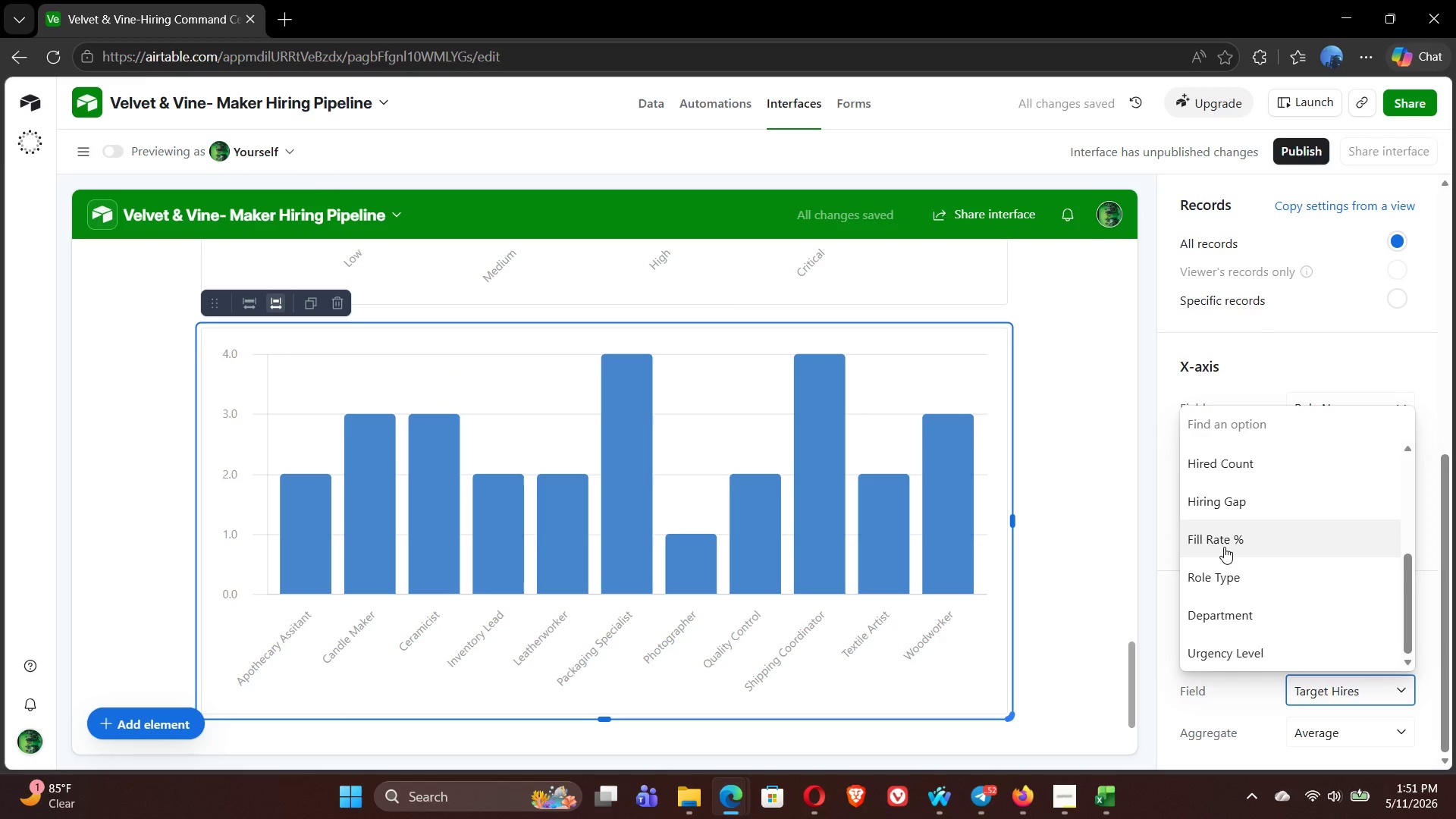 
left_click([1224, 547])
 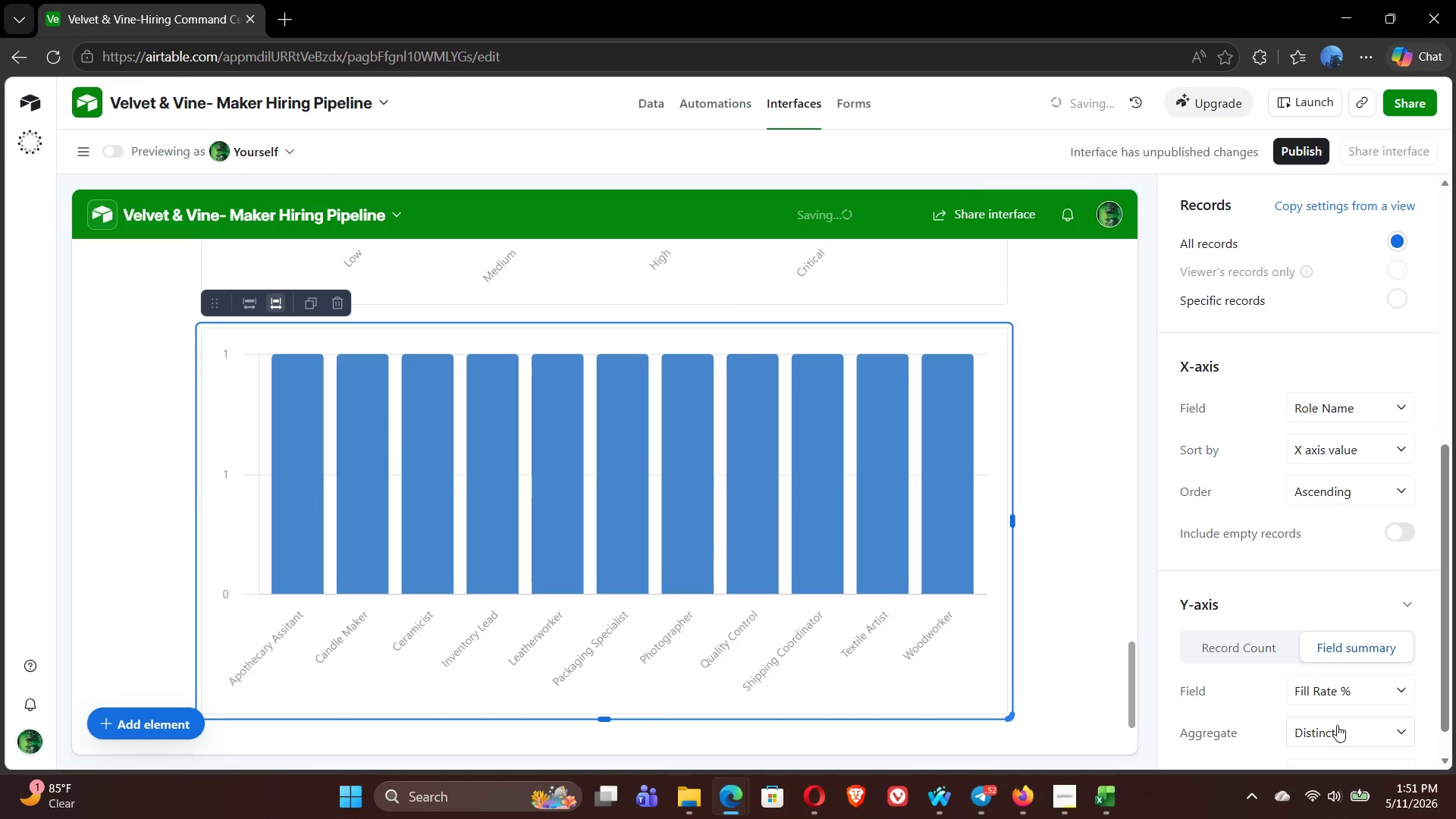 
left_click([1344, 734])
 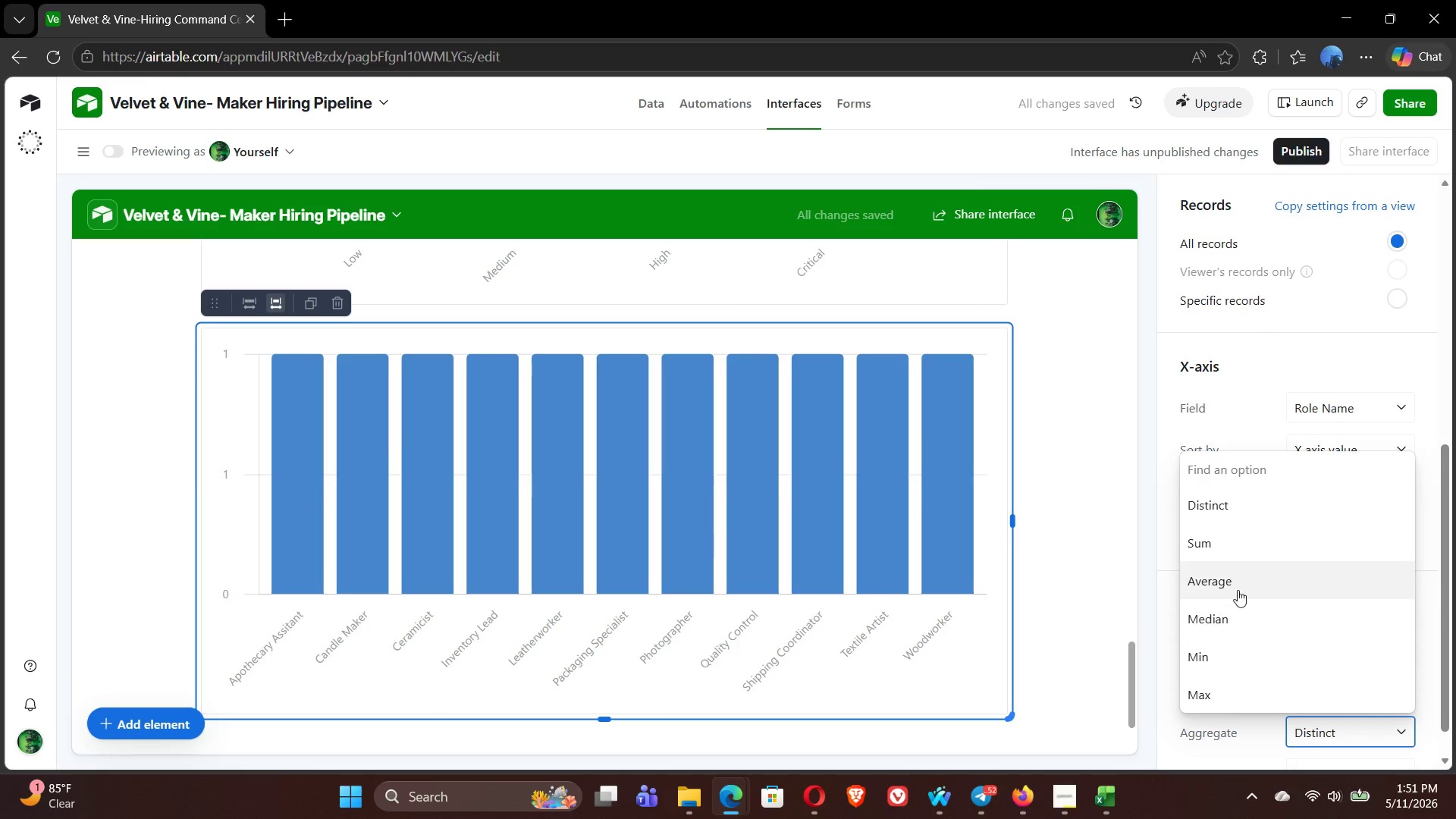 
left_click([1236, 585])
 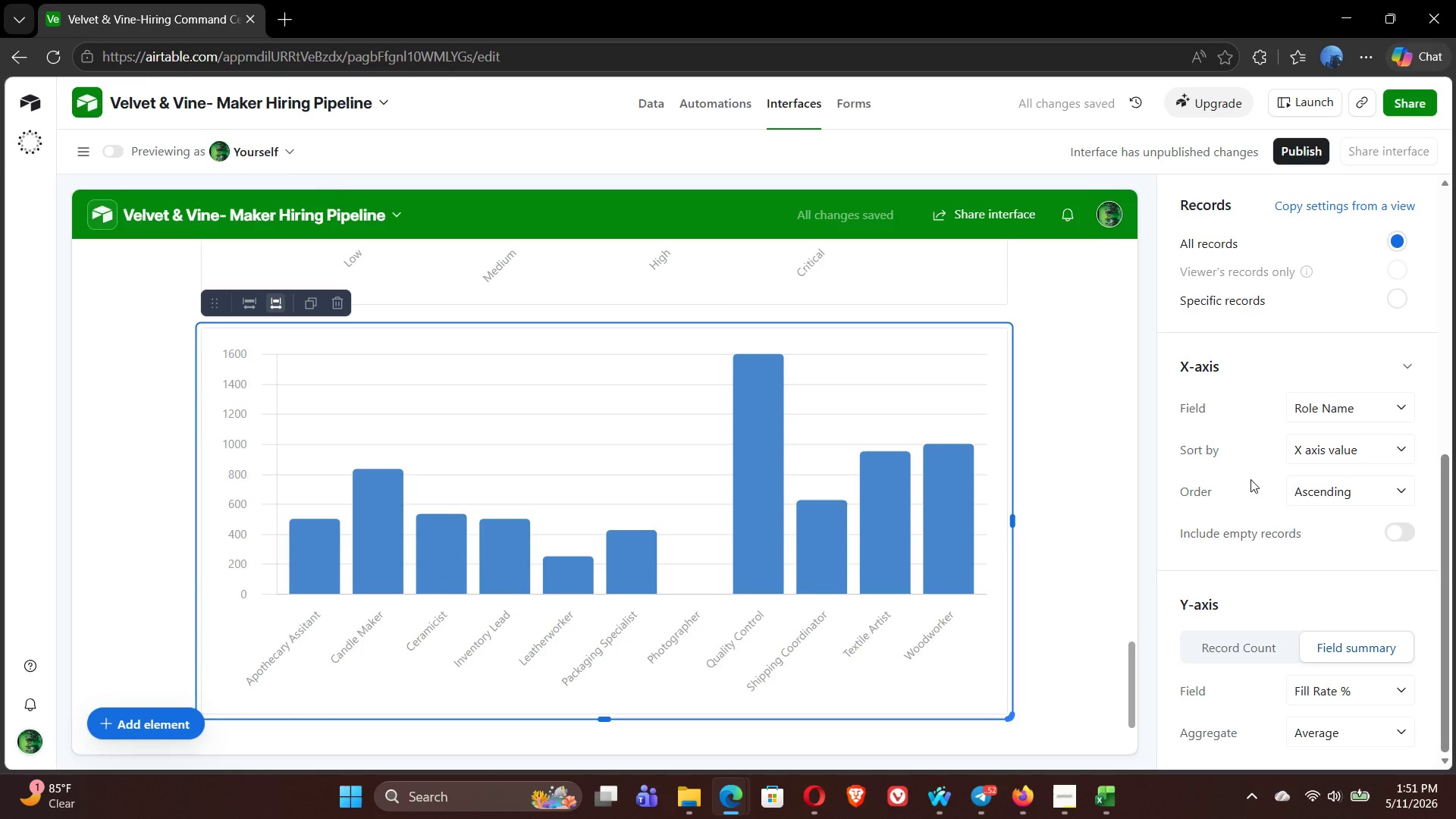 
wait(8.64)
 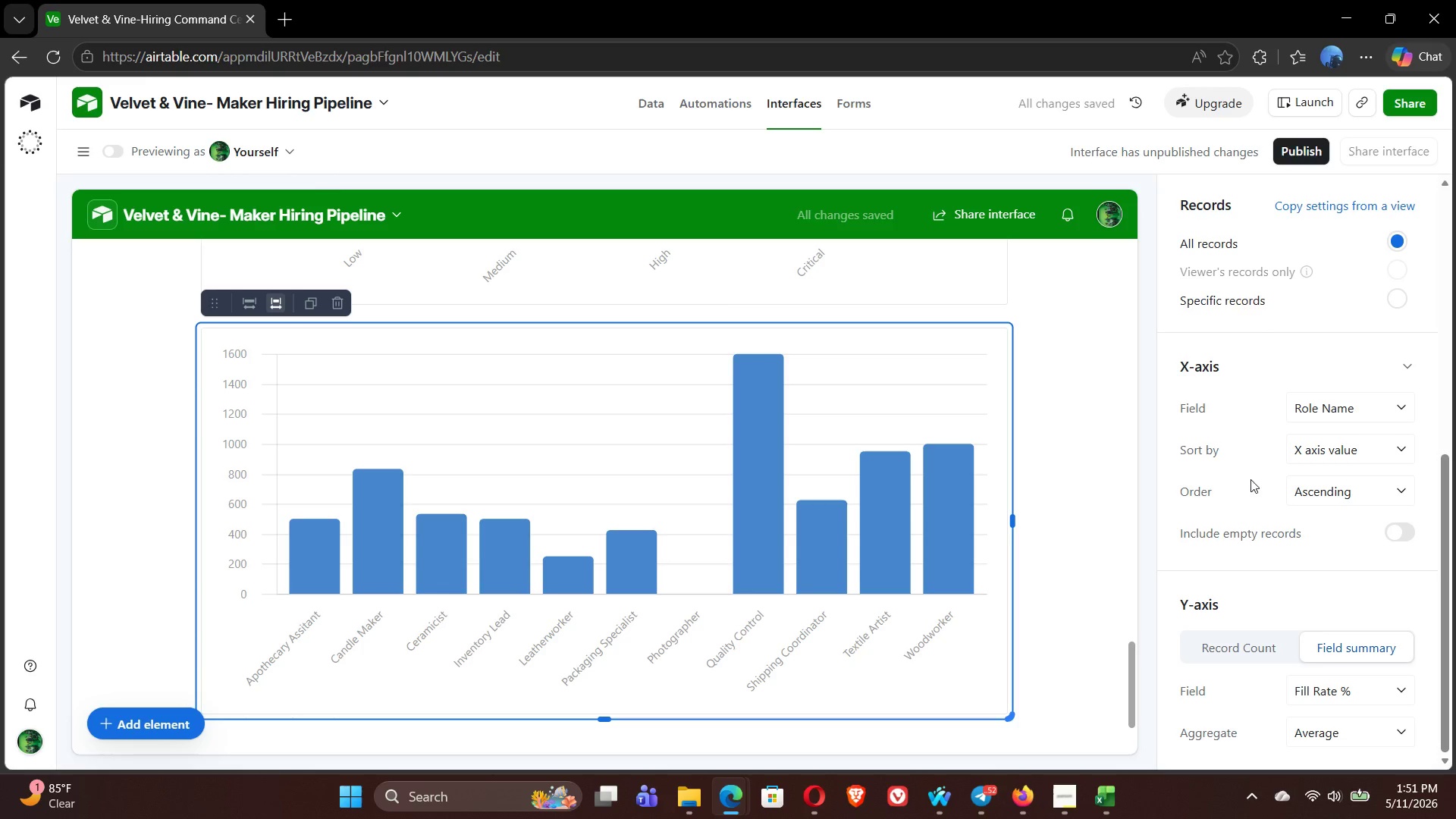 
left_click([1316, 202])
 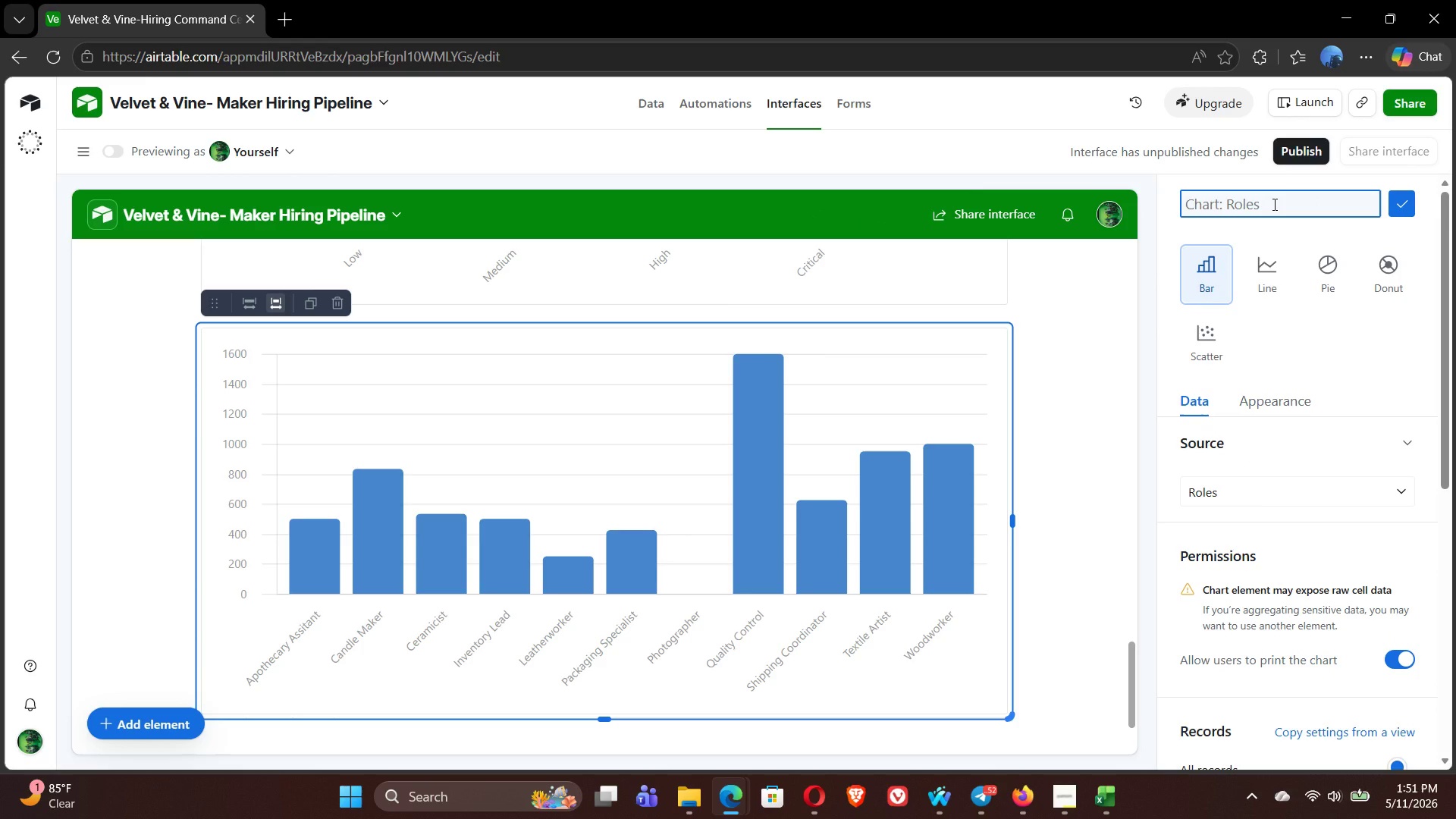 
left_click([1273, 204])
 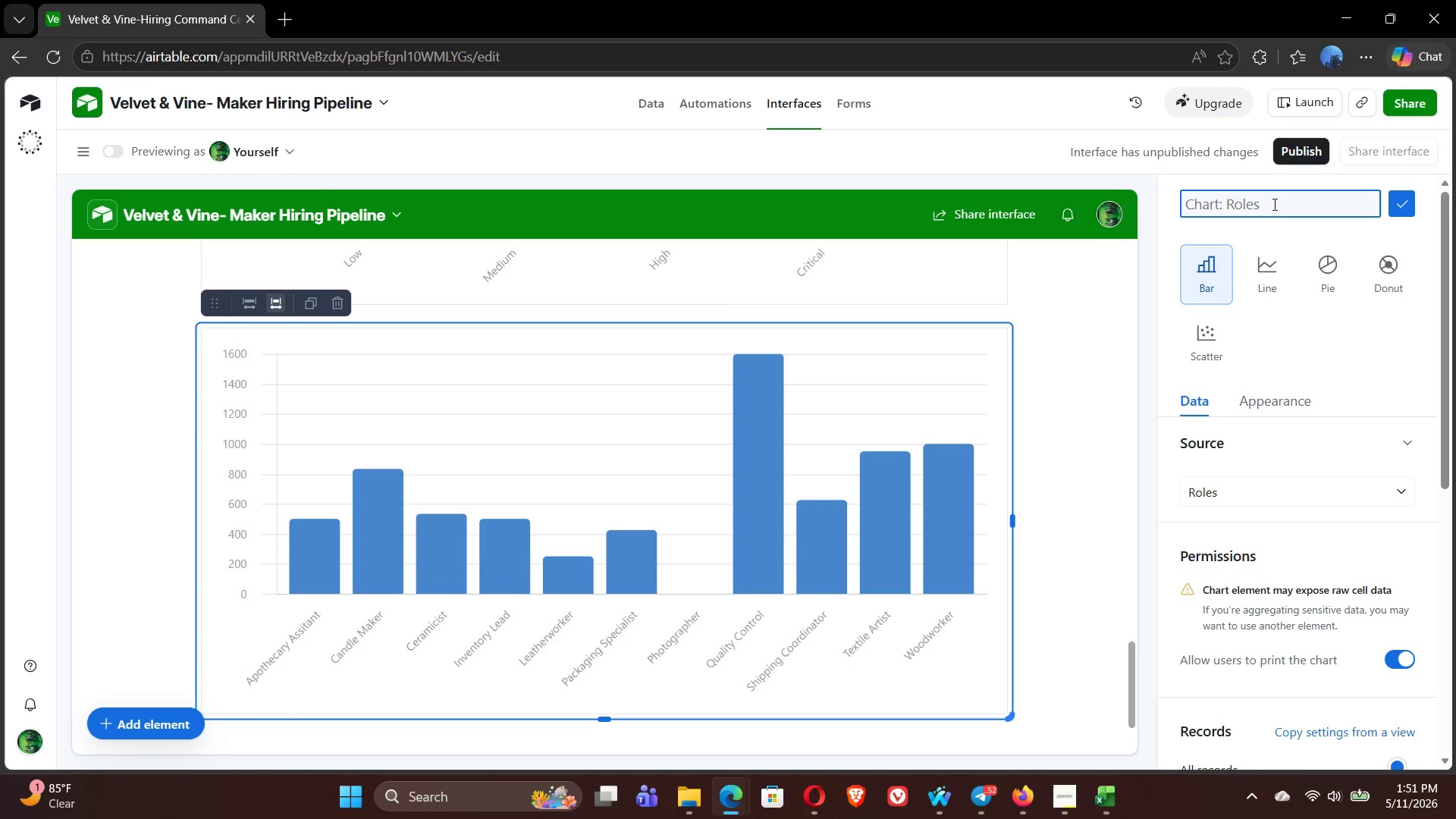 
wait(8.7)
 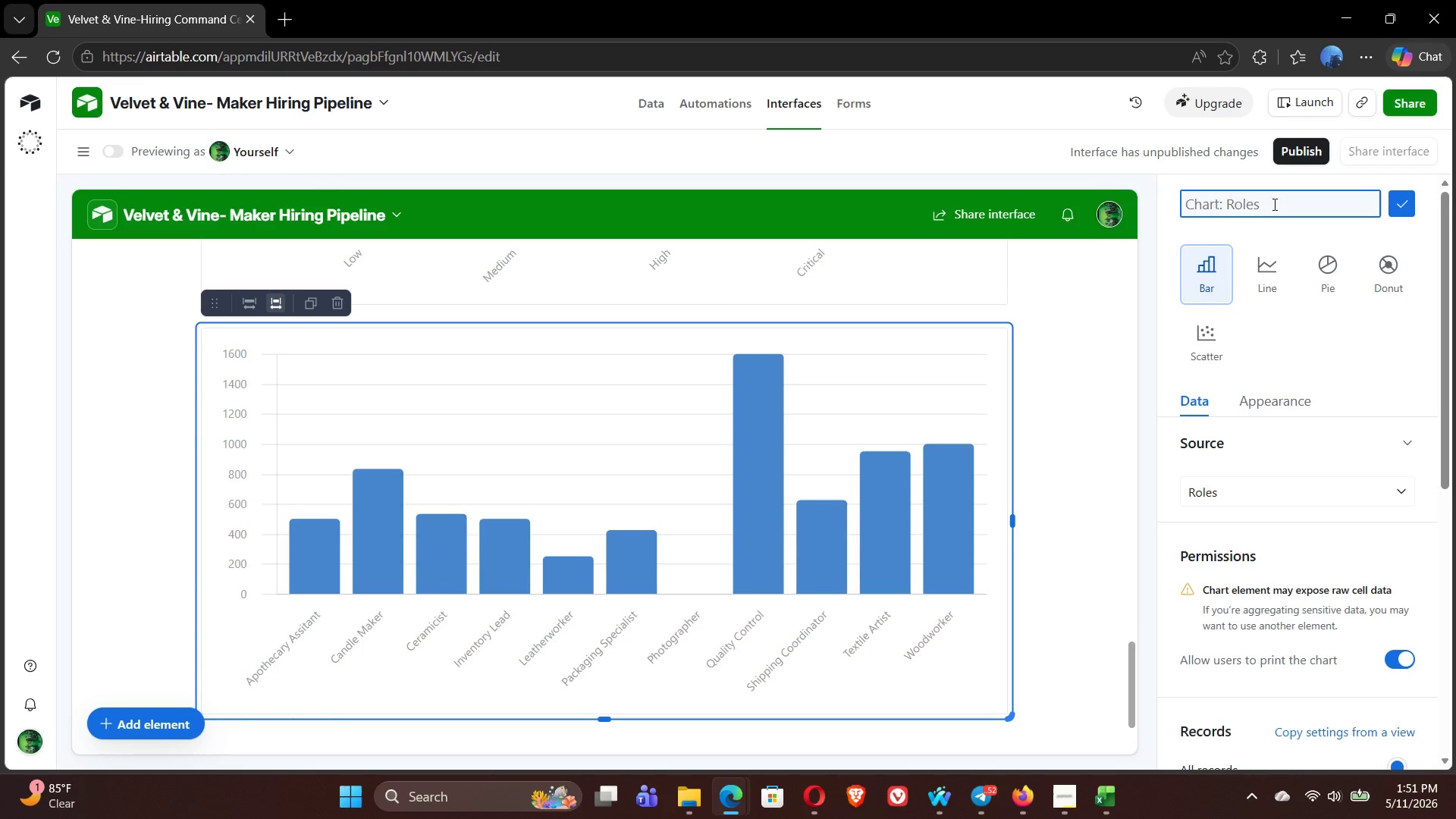 
left_click([1065, 805])